 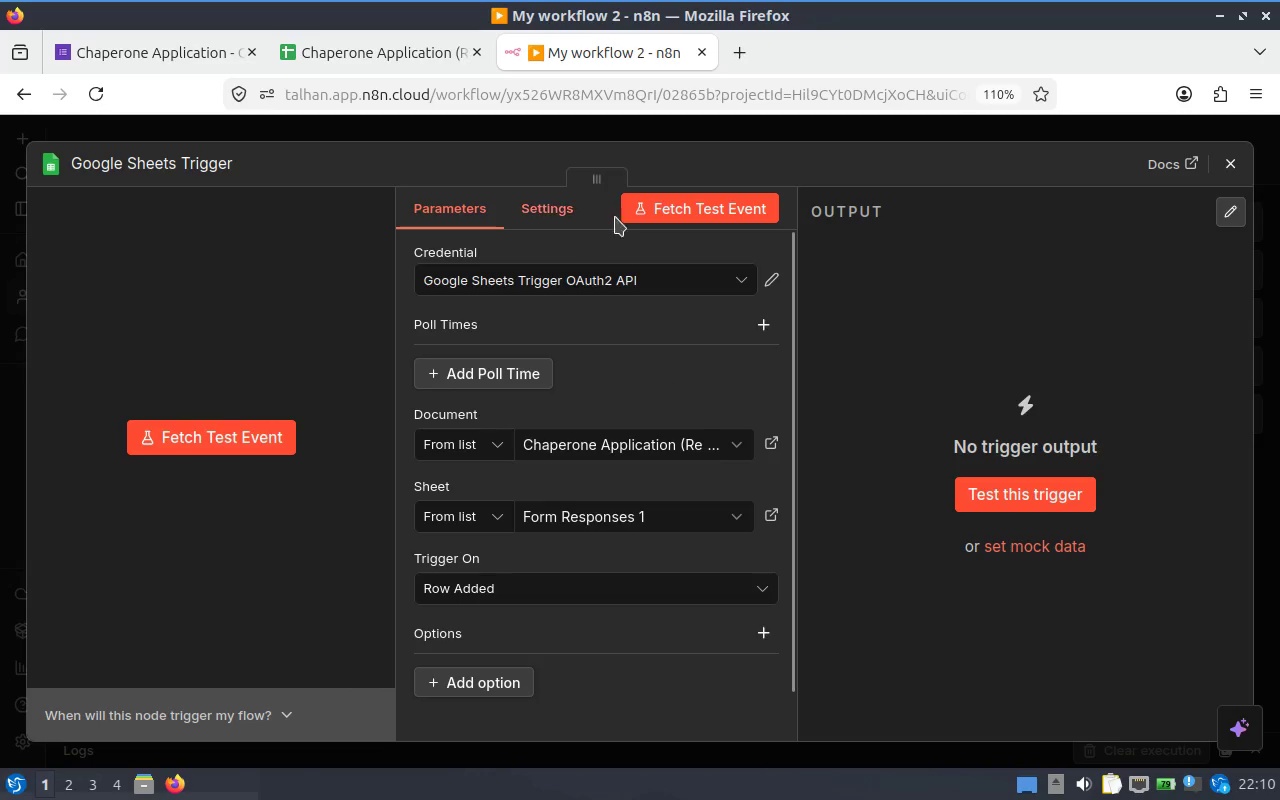 
left_click([388, 58])
 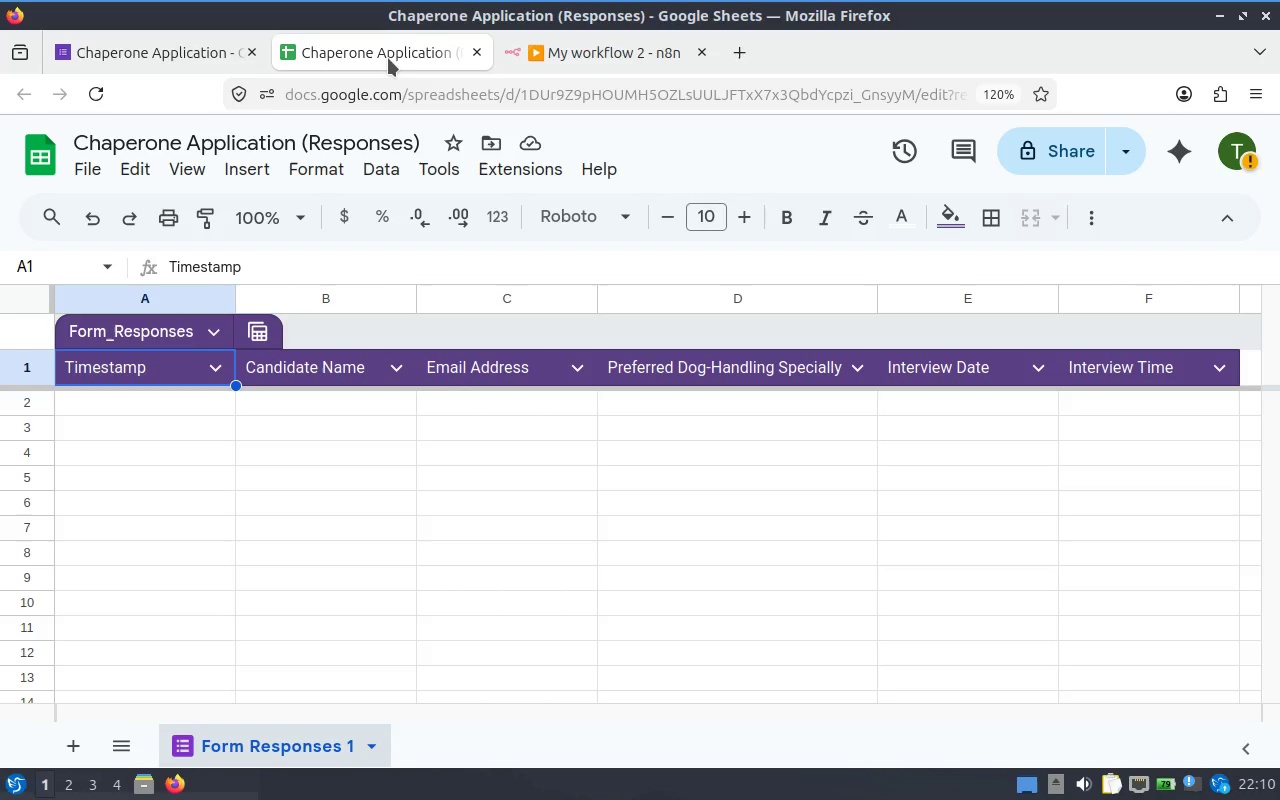 
wait(13.55)
 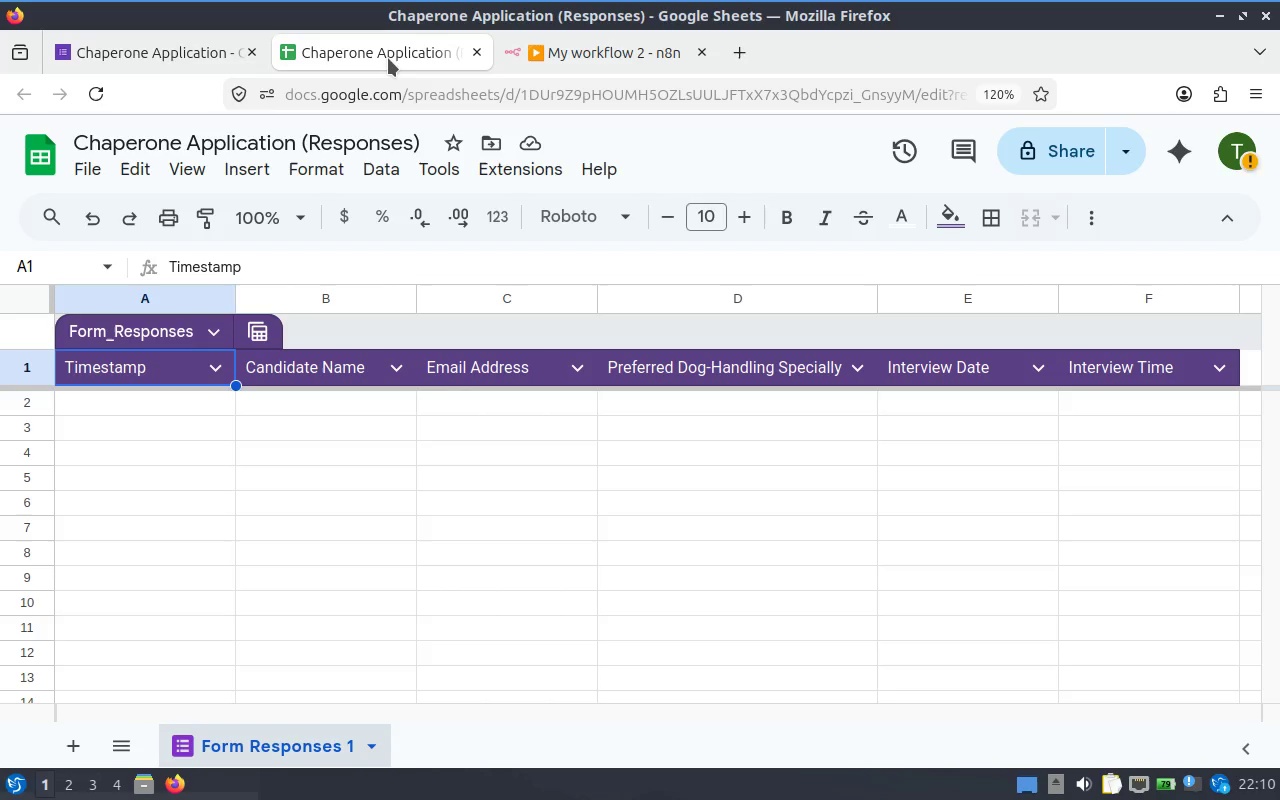 
left_click([167, 37])
 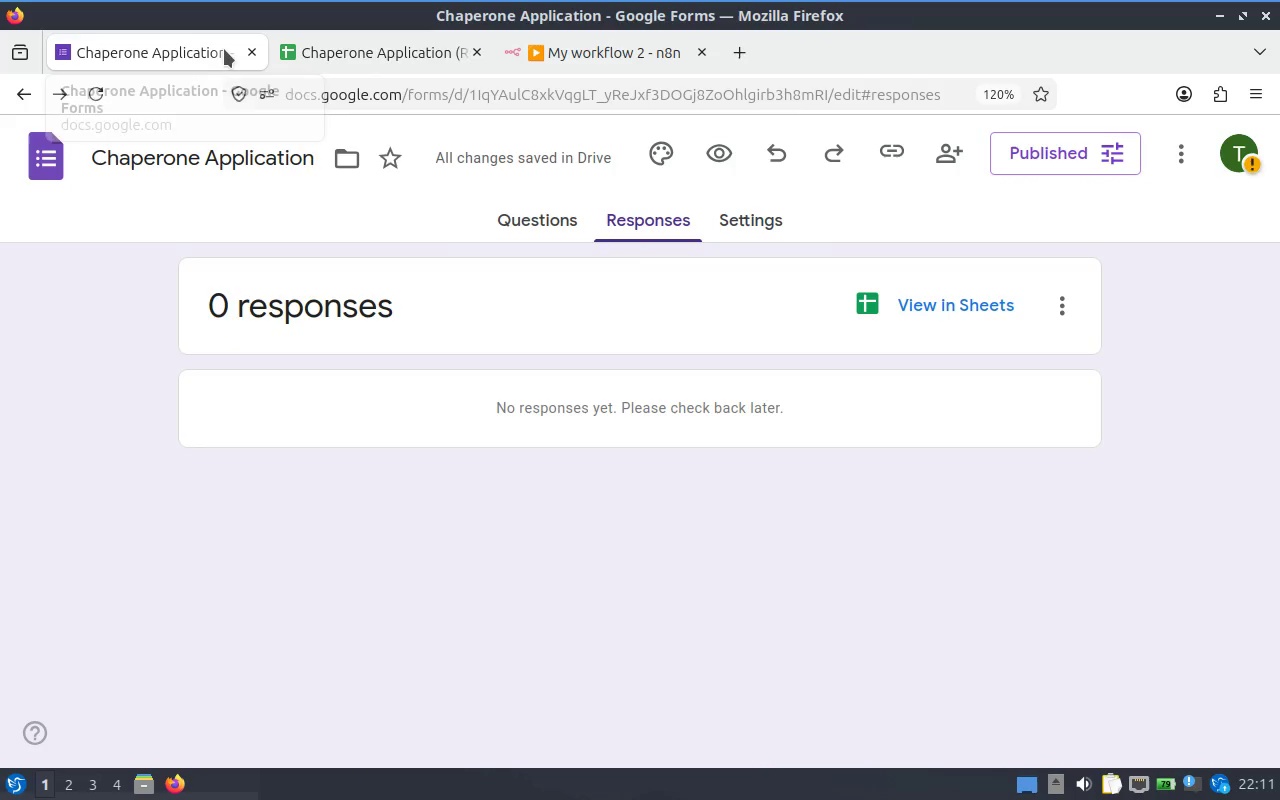 
right_click([224, 49])
 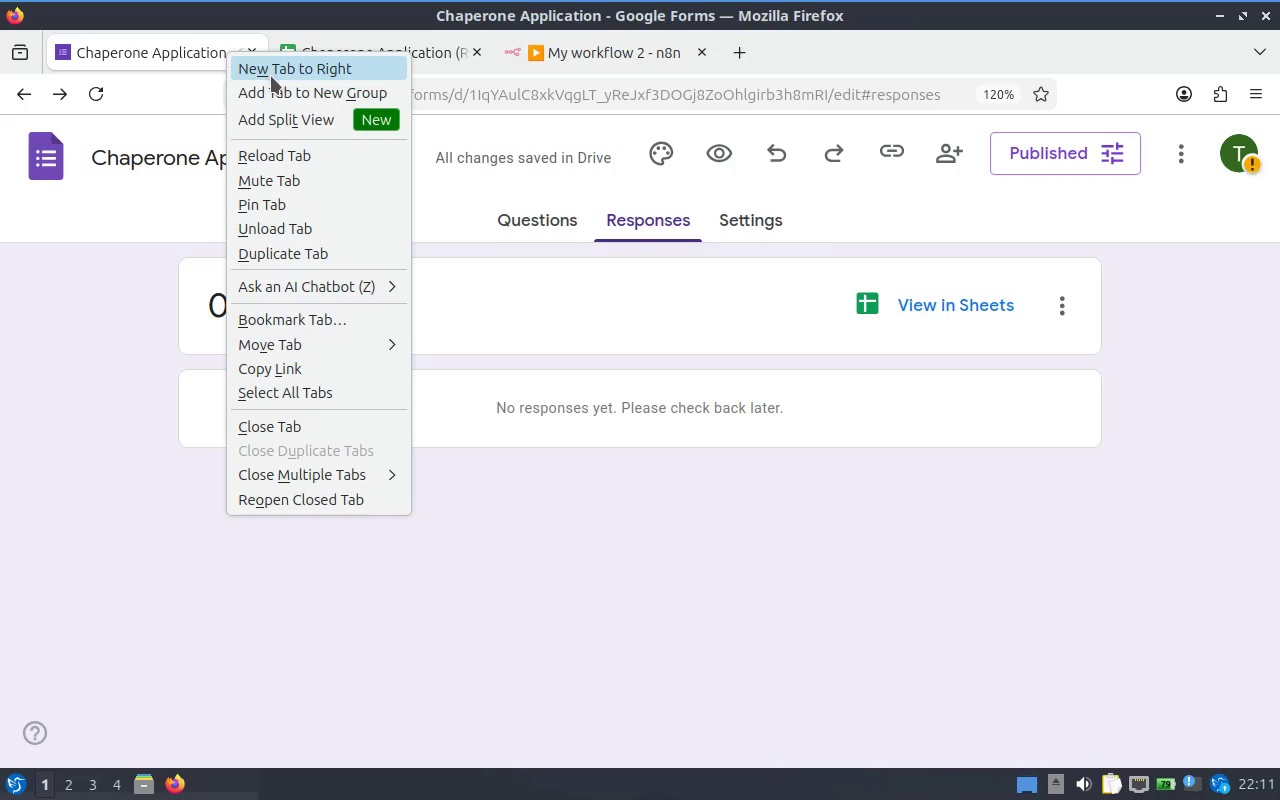 
left_click([272, 77])
 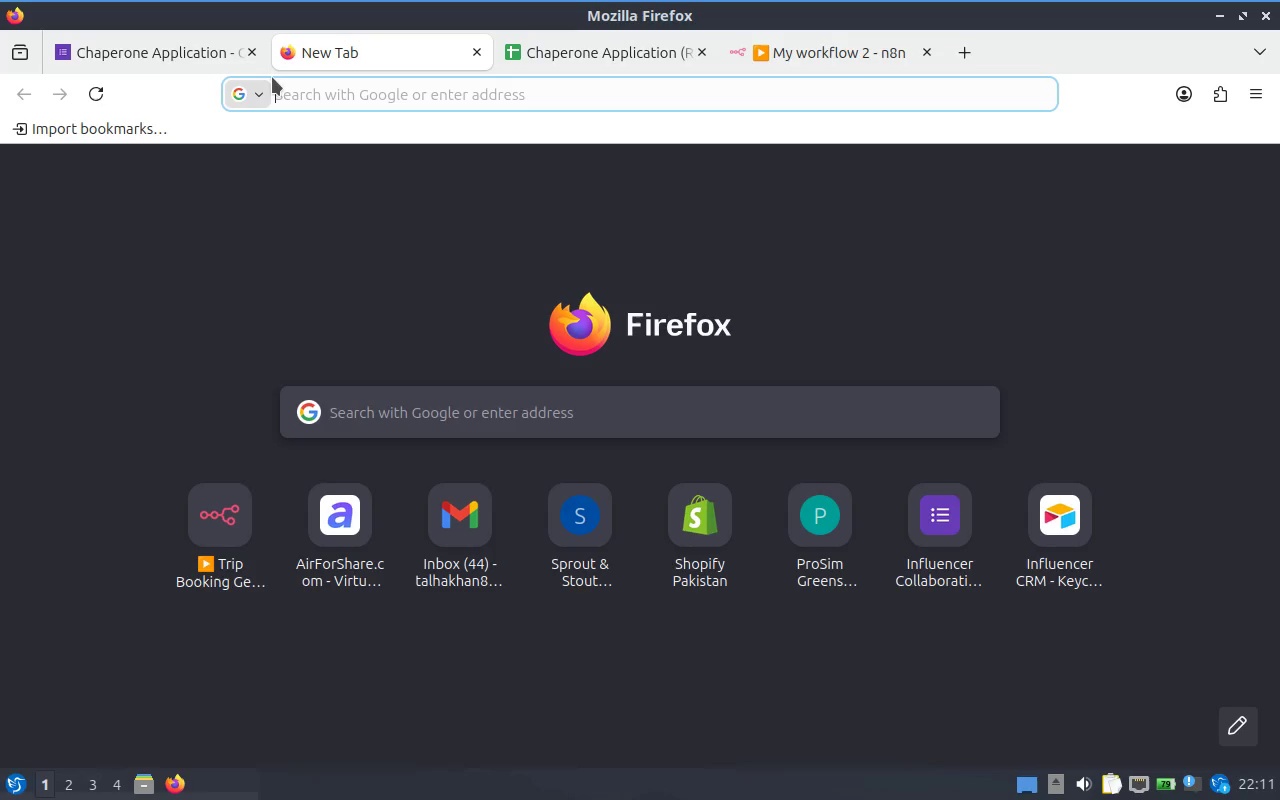 
key(Control+ControlLeft)
 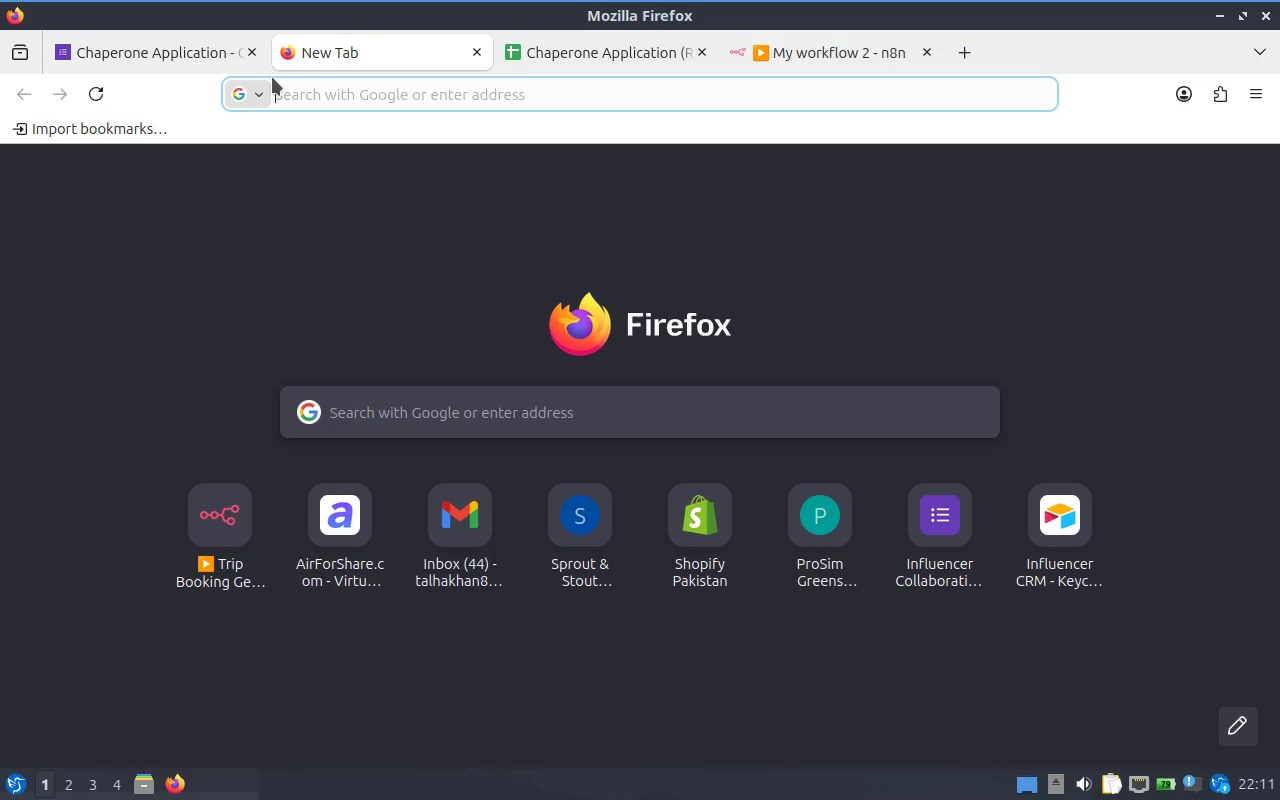 
key(Control+V)
 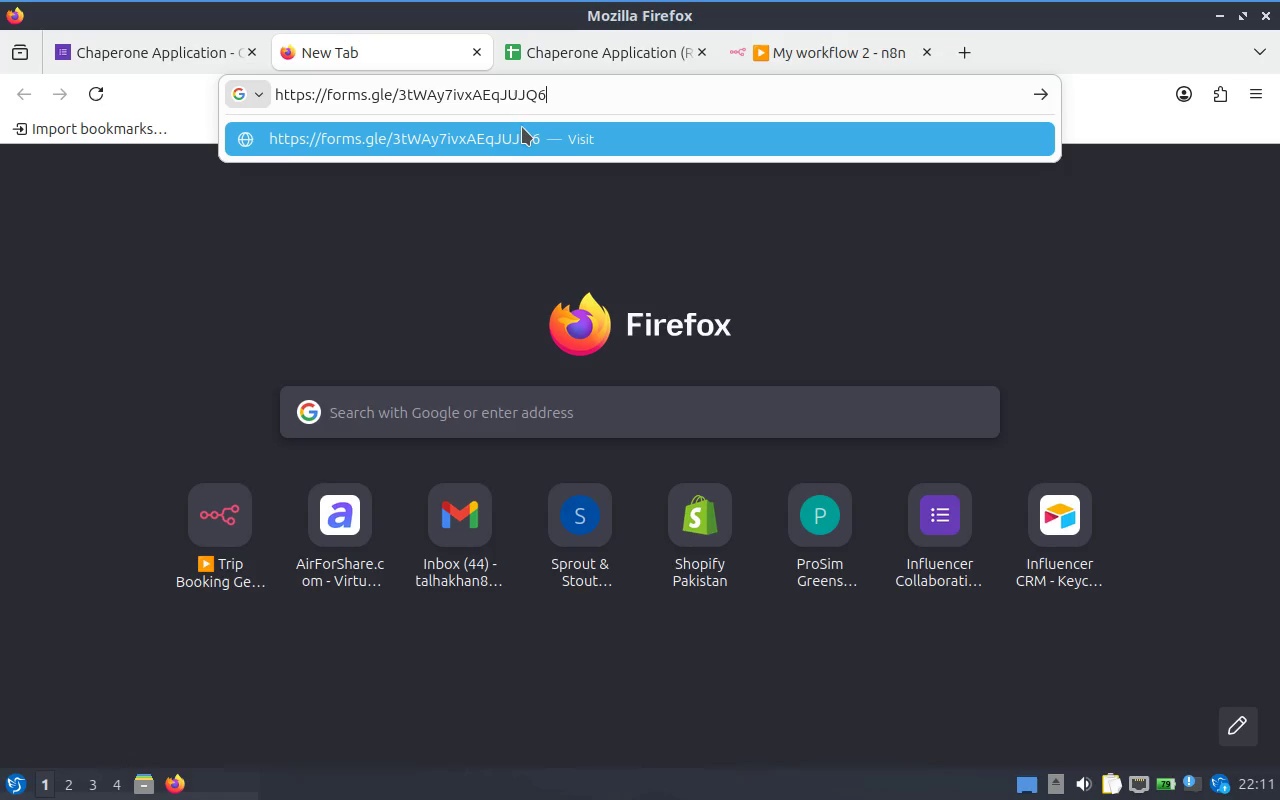 
key(Enter)
 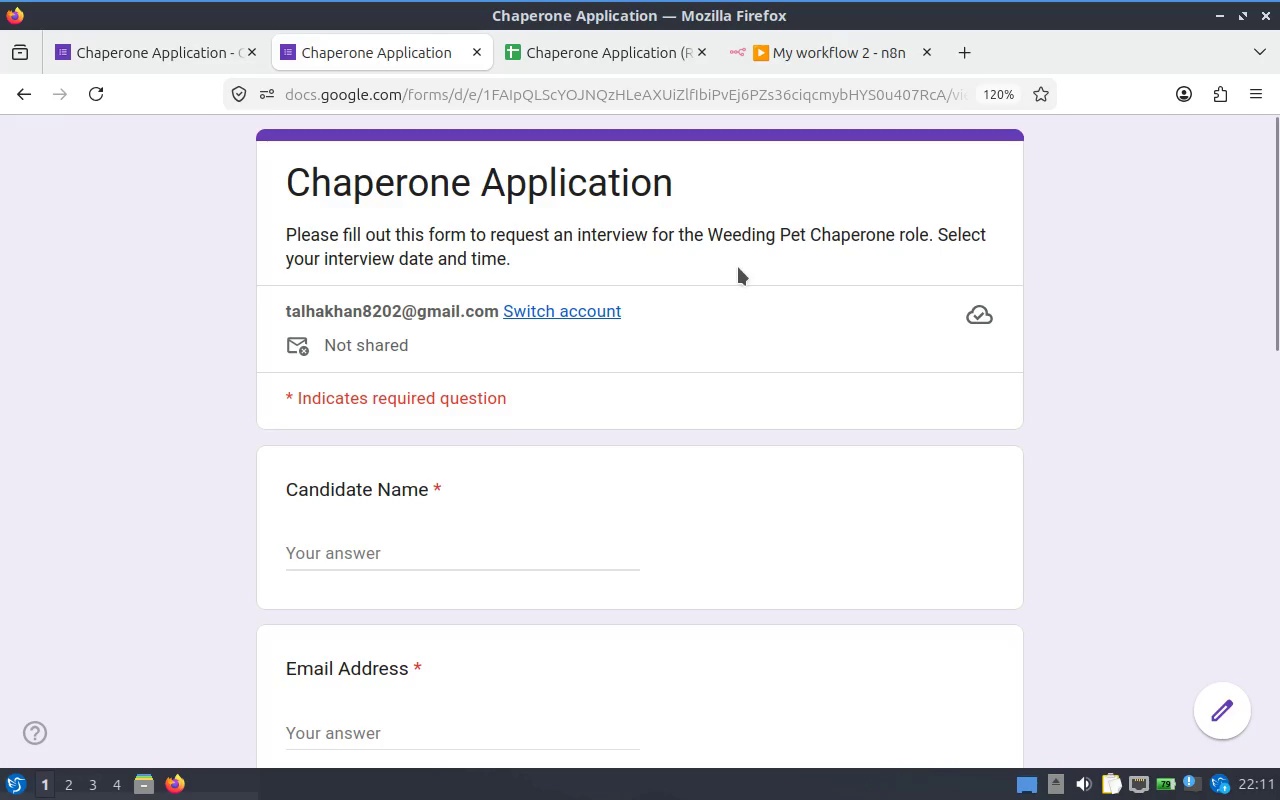 
scroll: coordinate [475, 353], scroll_direction: down, amount: 1.0
 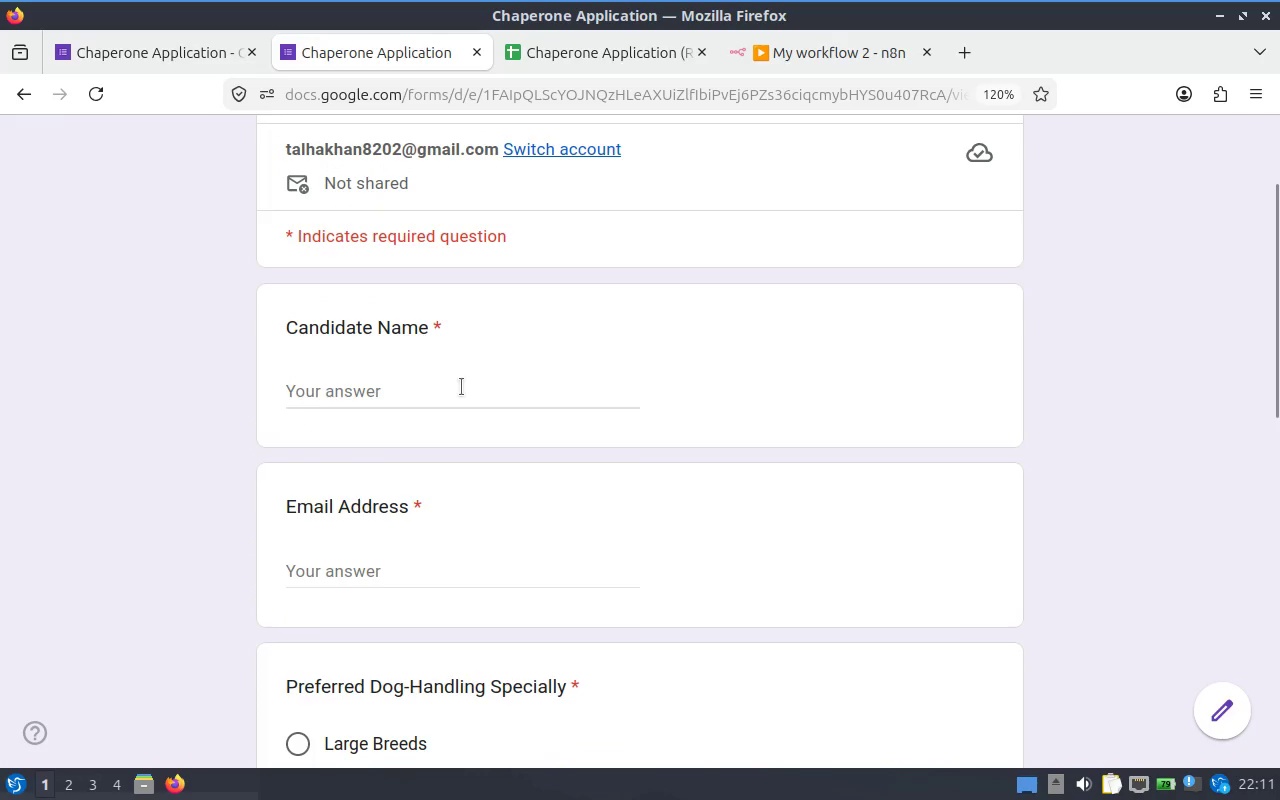 
left_click([461, 387])
 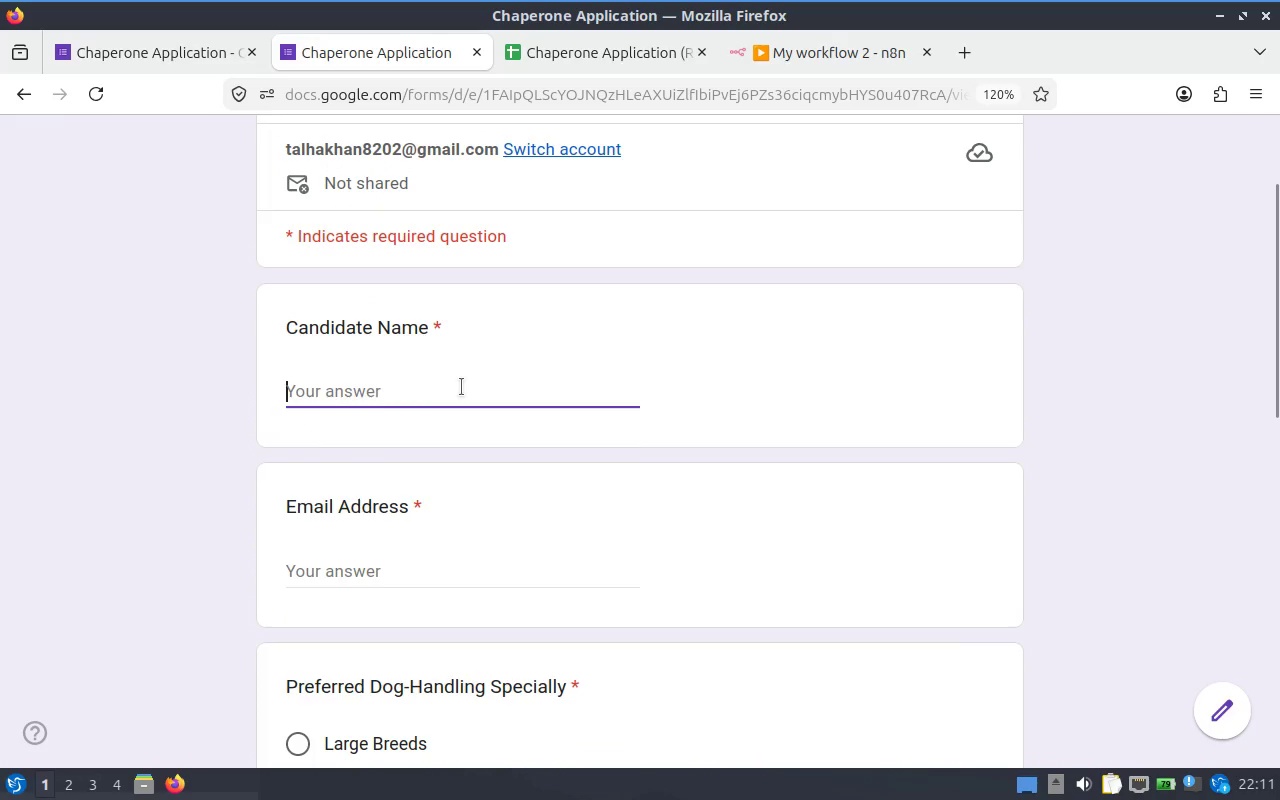 
type(Tst User)
key(Tab)
 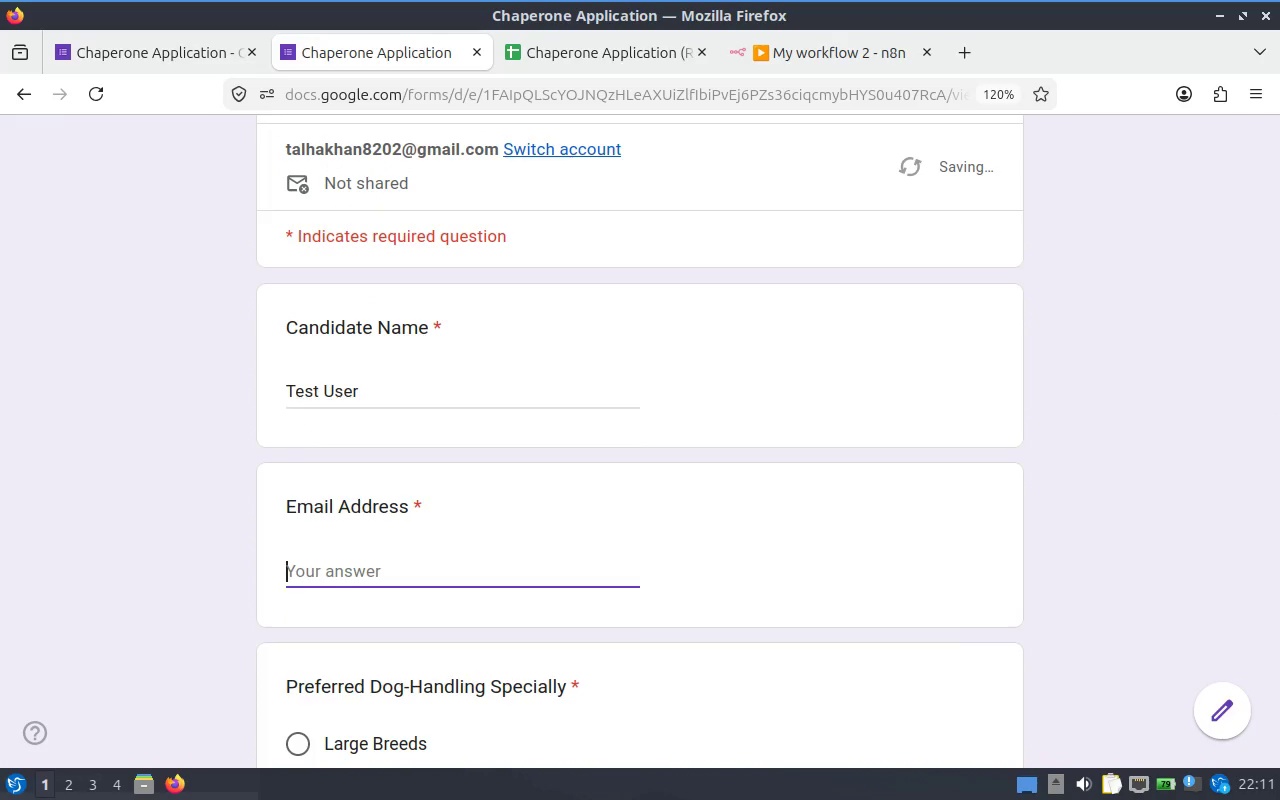 
wait(20.84)
 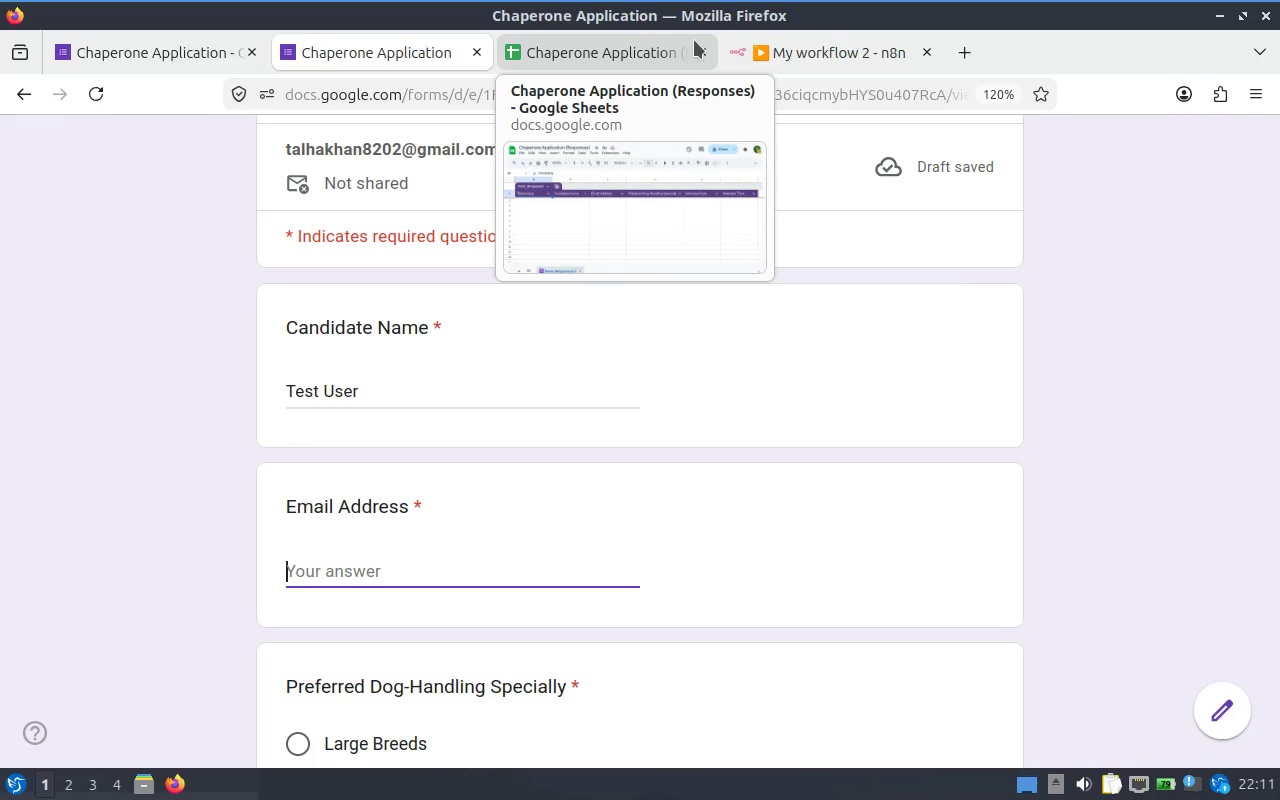 
hold_key(key=ShiftLeft, duration=0.31)
 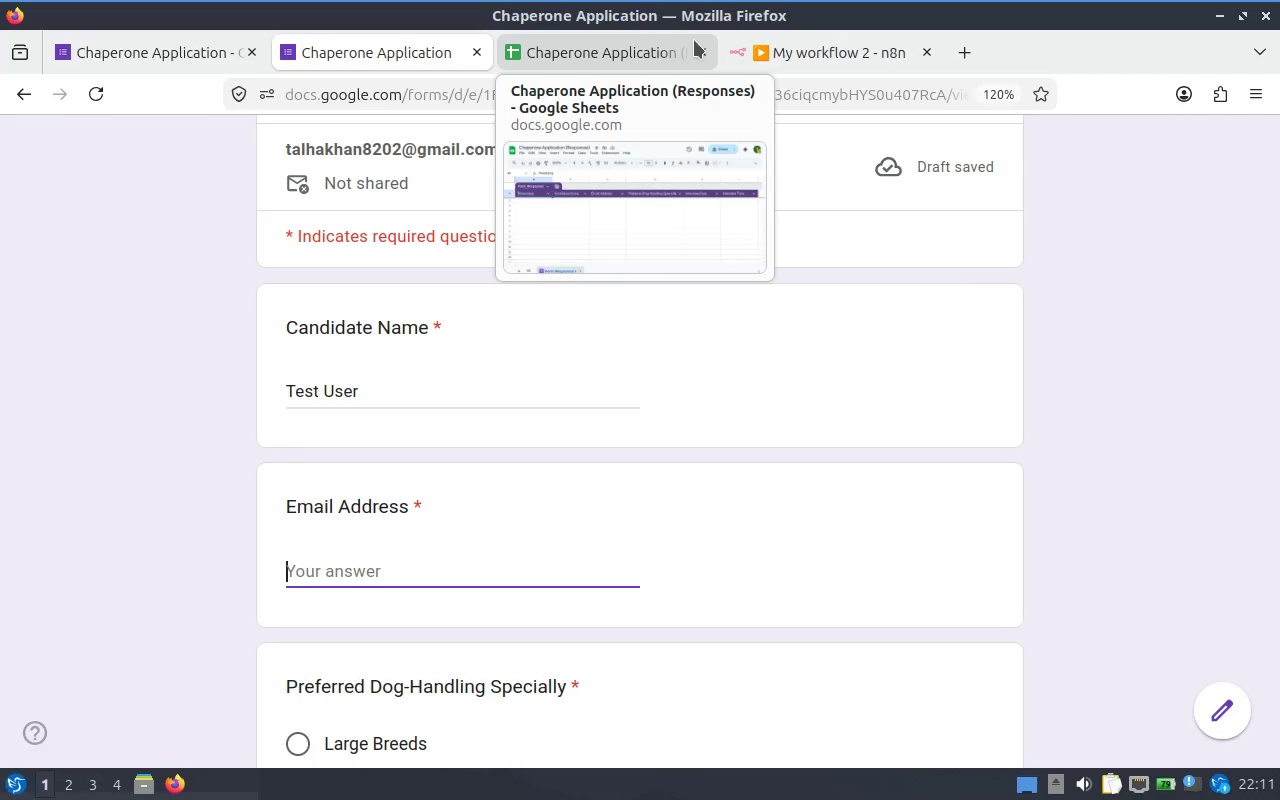 
key(Control+Shift+ControlRight)
 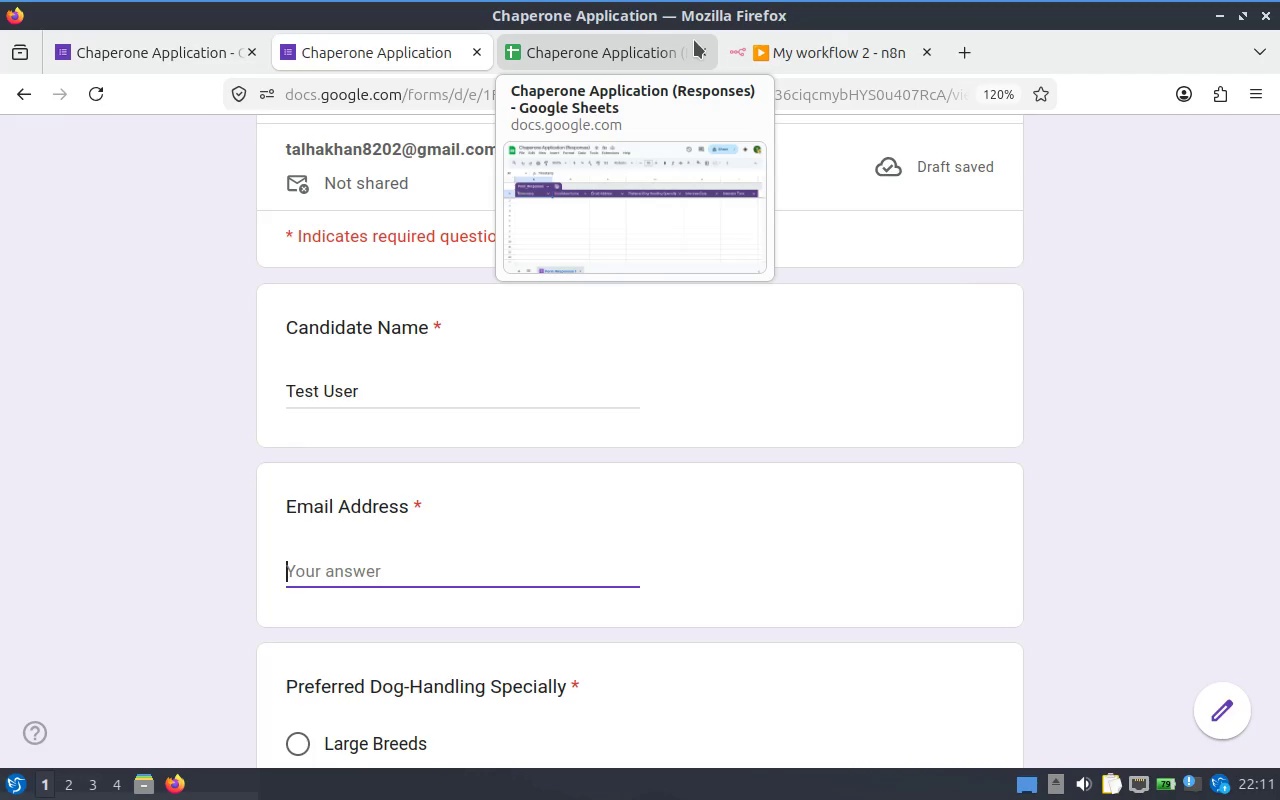 
wait(13.54)
 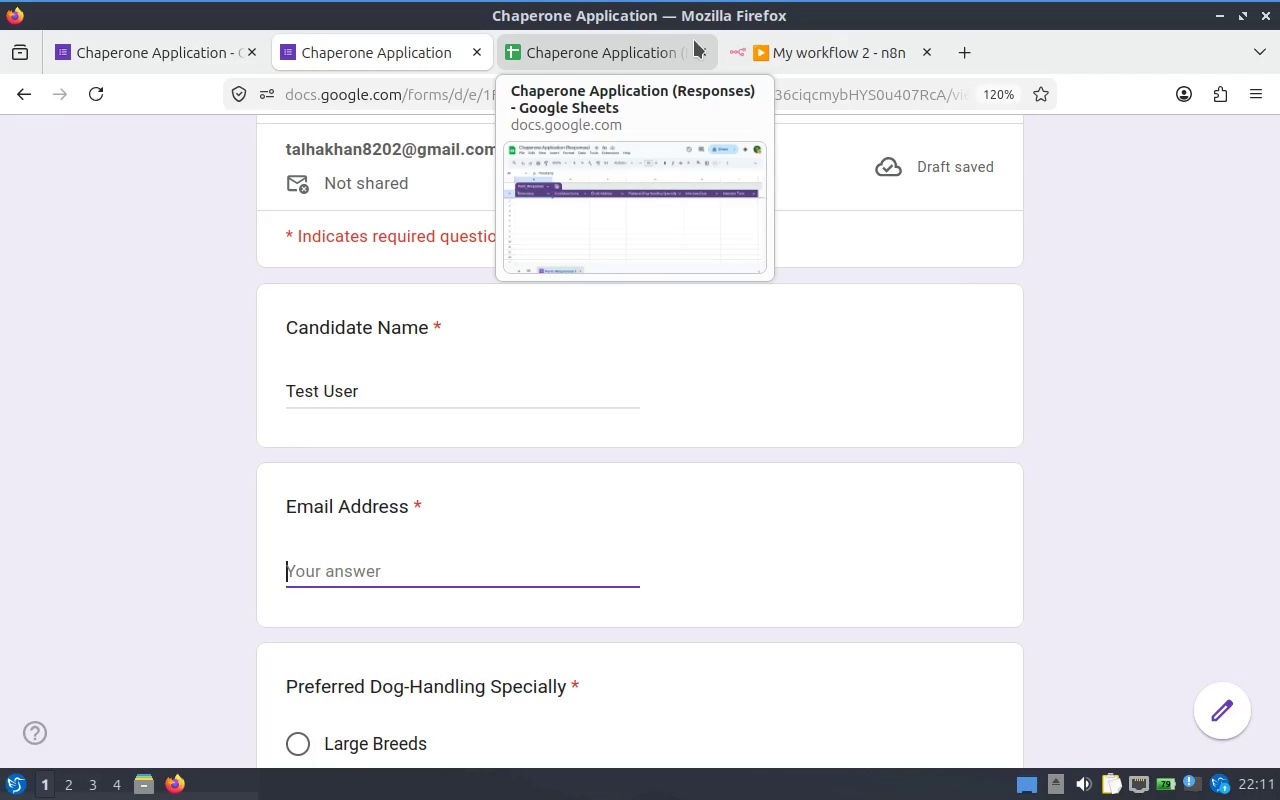 
left_click([108, 357])
 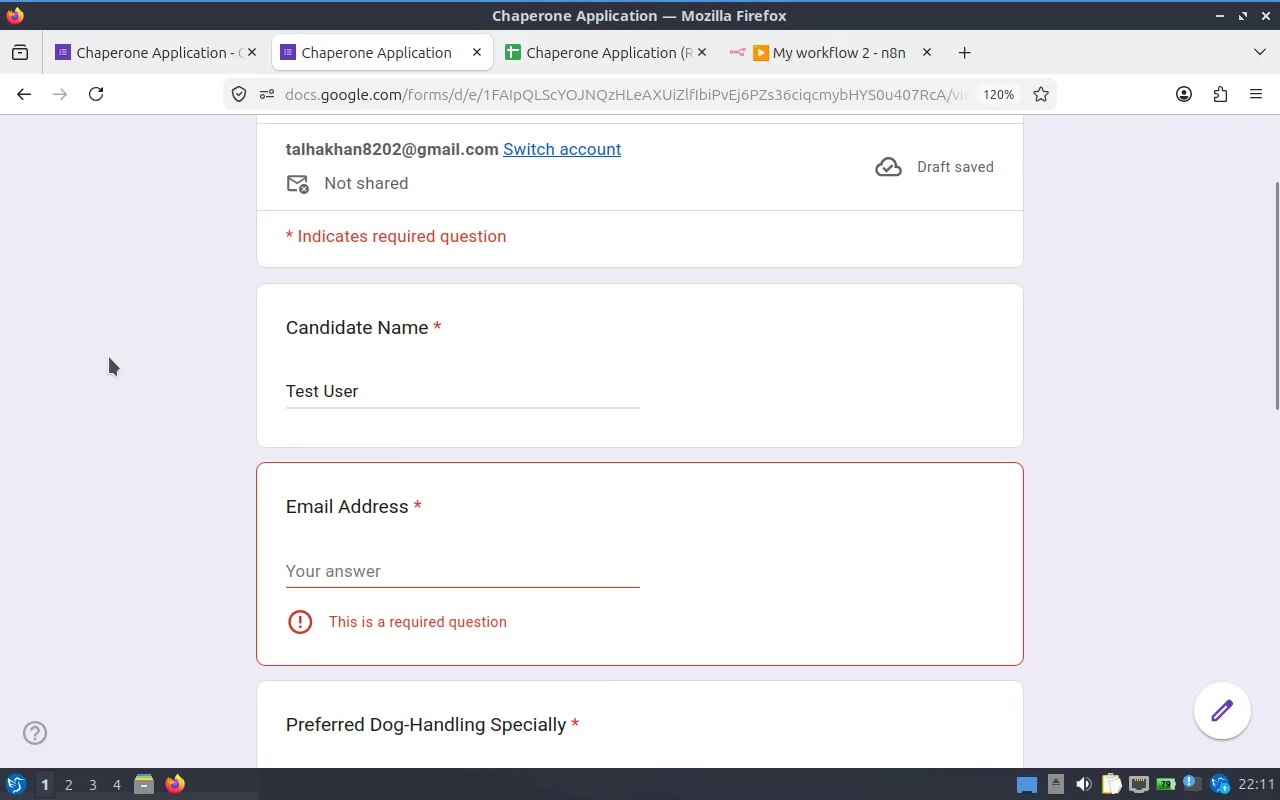 
key(Alt+Tab)